 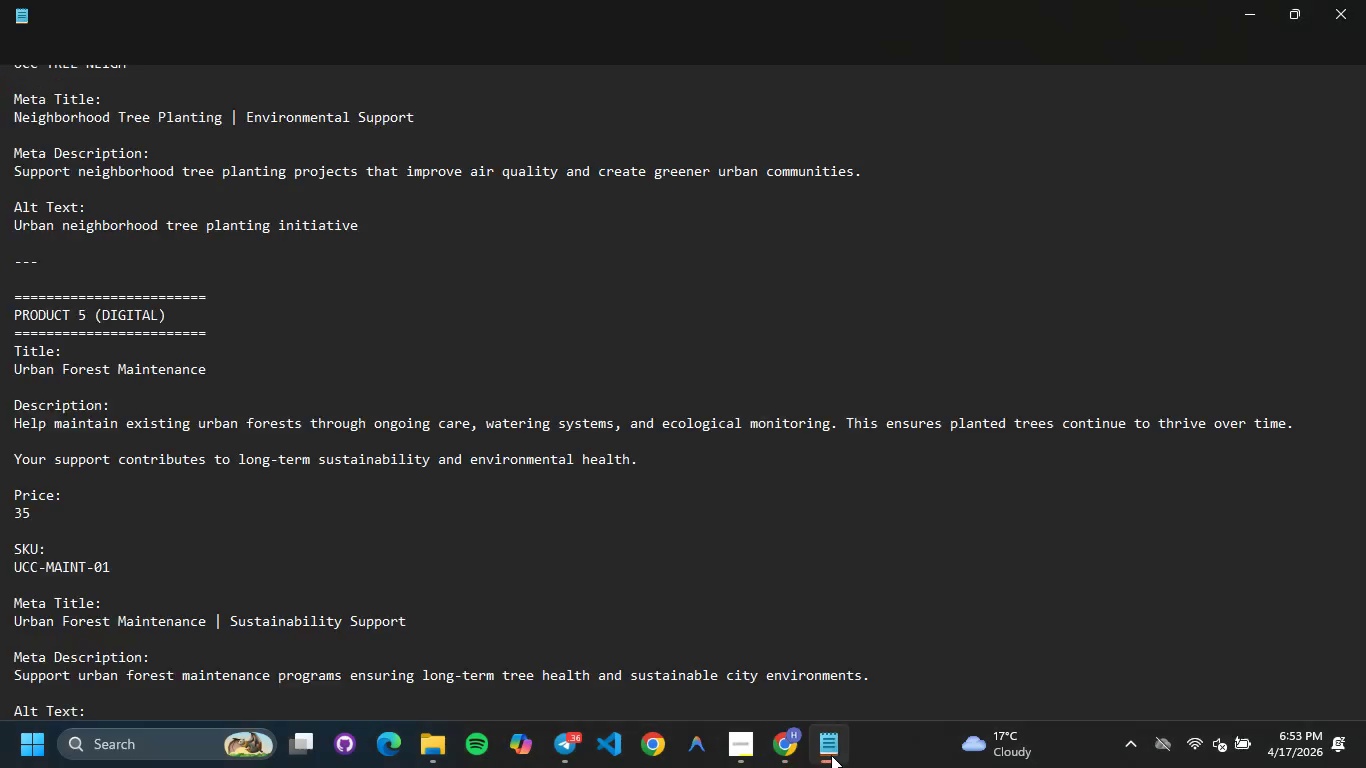 
left_click([831, 755])
 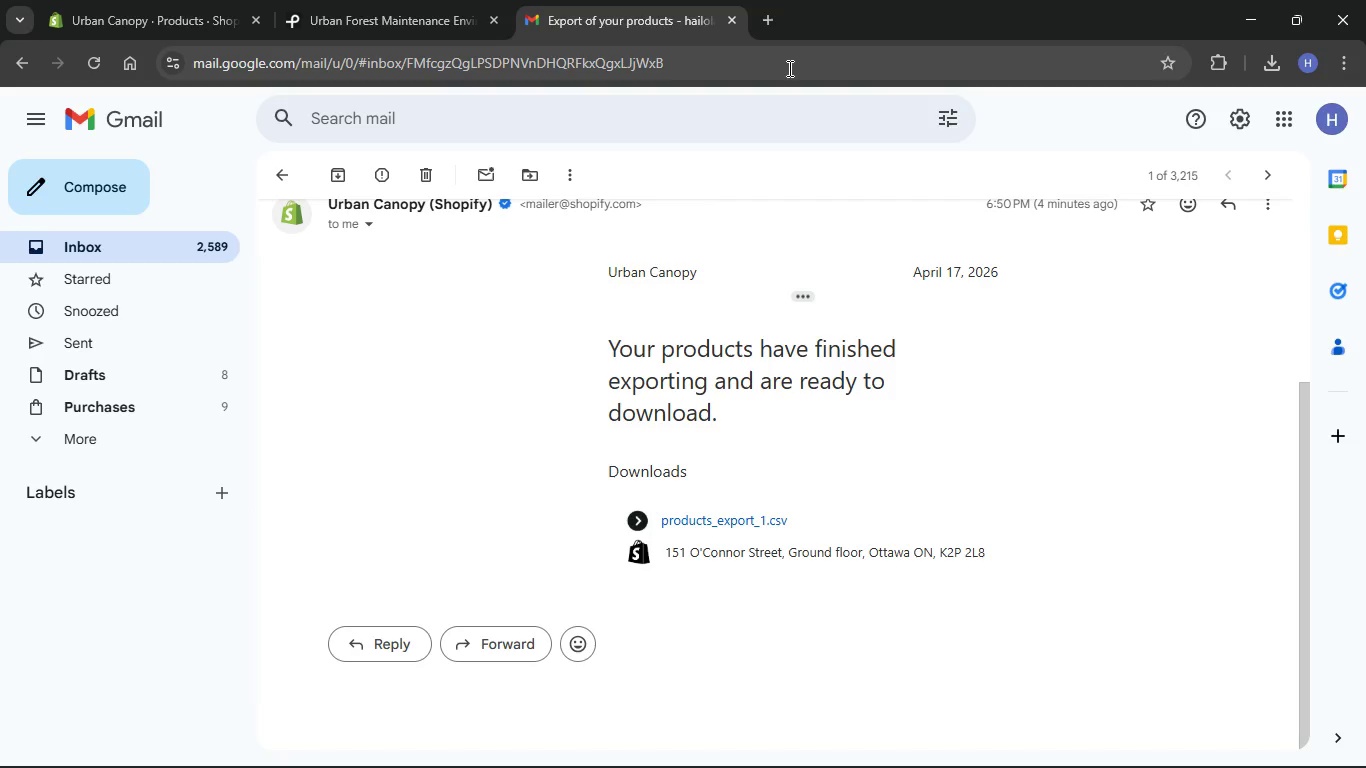 
wait(56.72)
 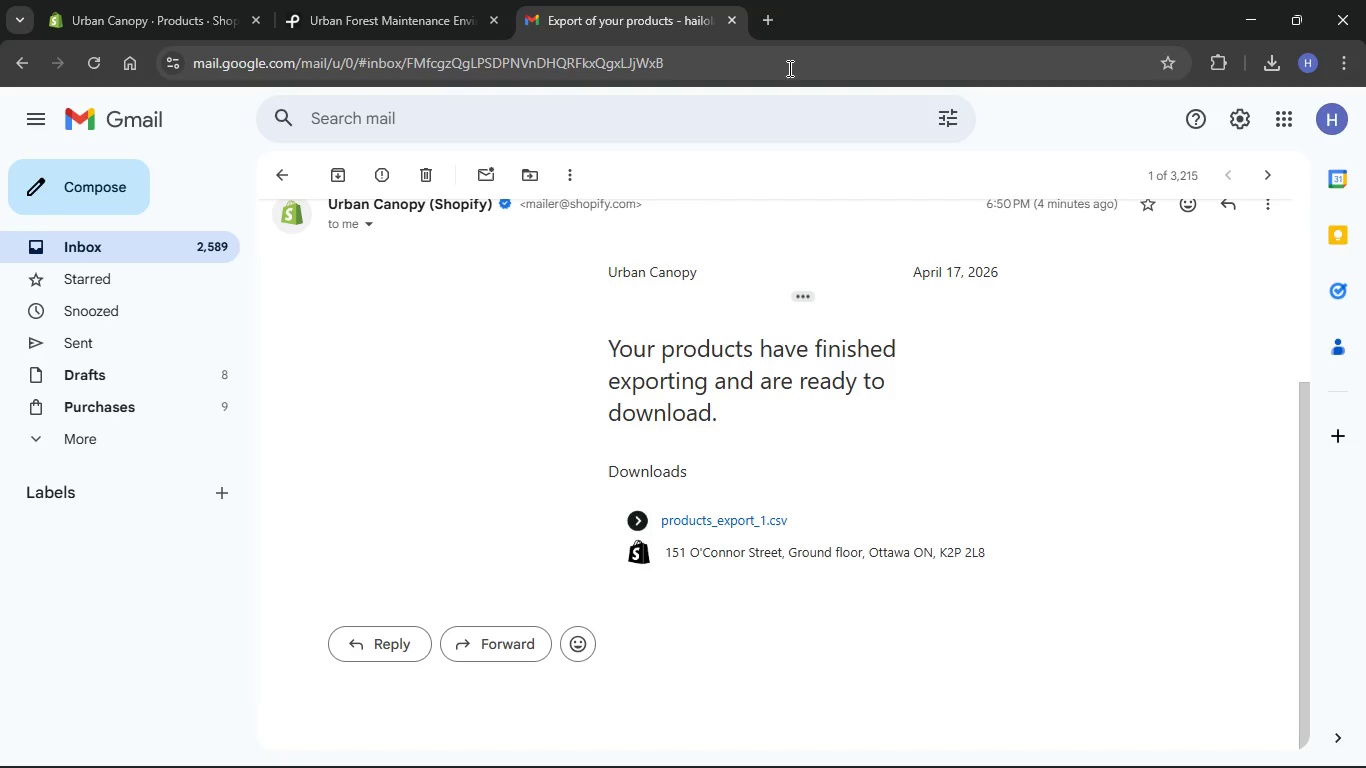 
left_click([842, 745])
 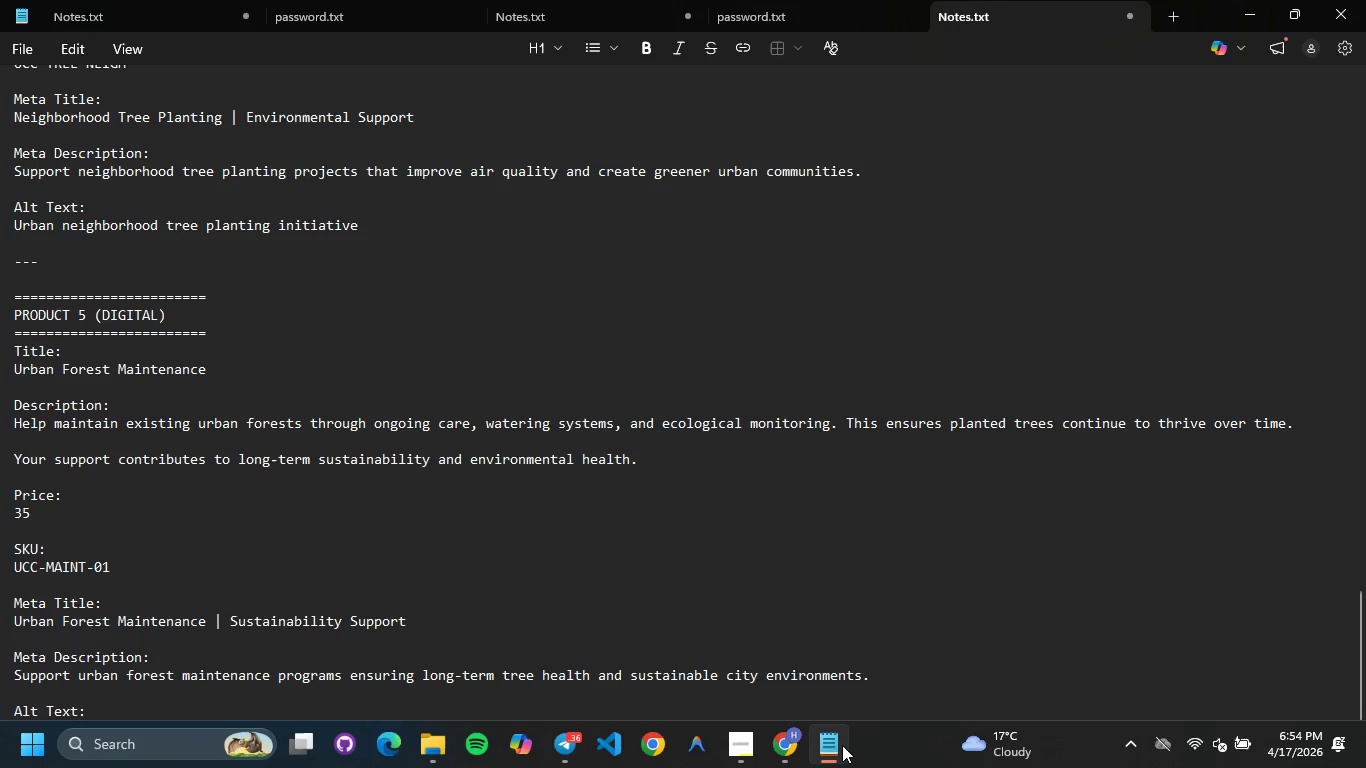 
left_click([842, 745])
 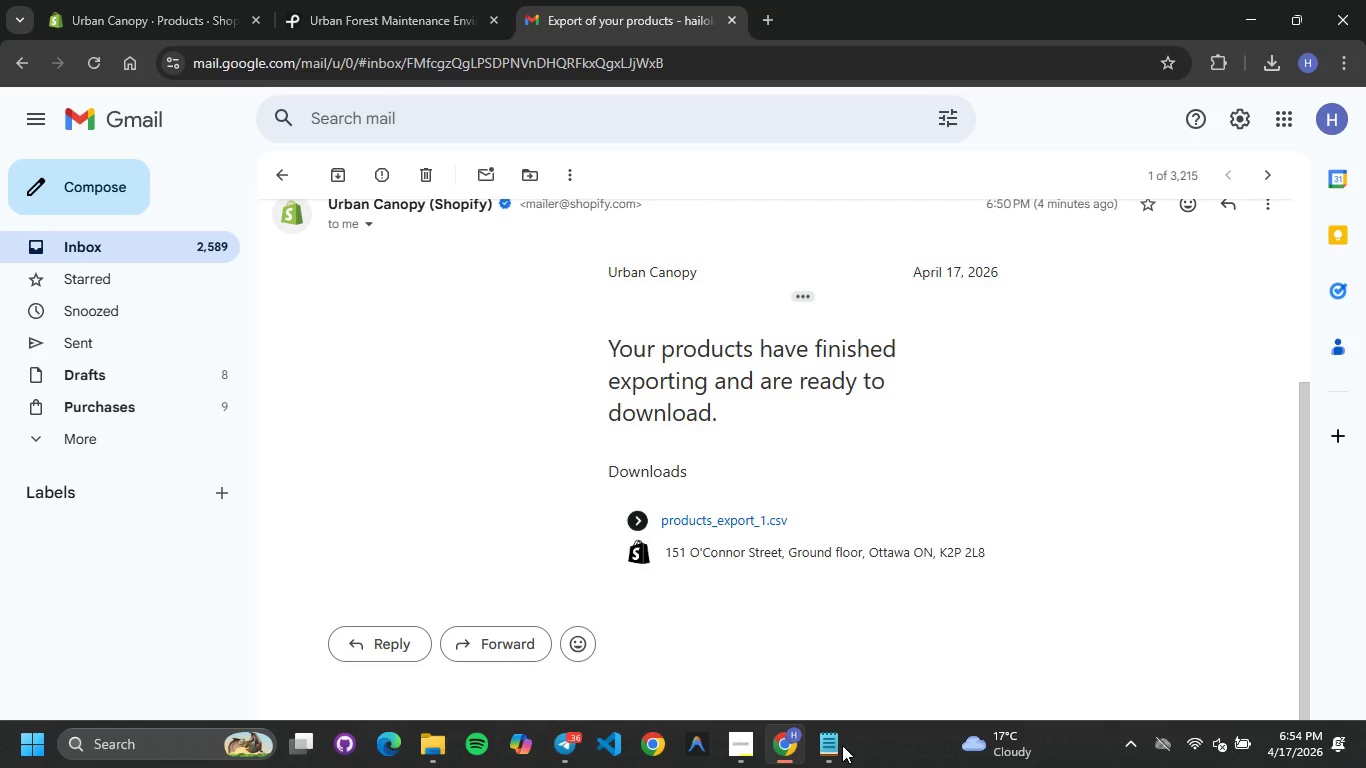 
left_click([842, 745])
 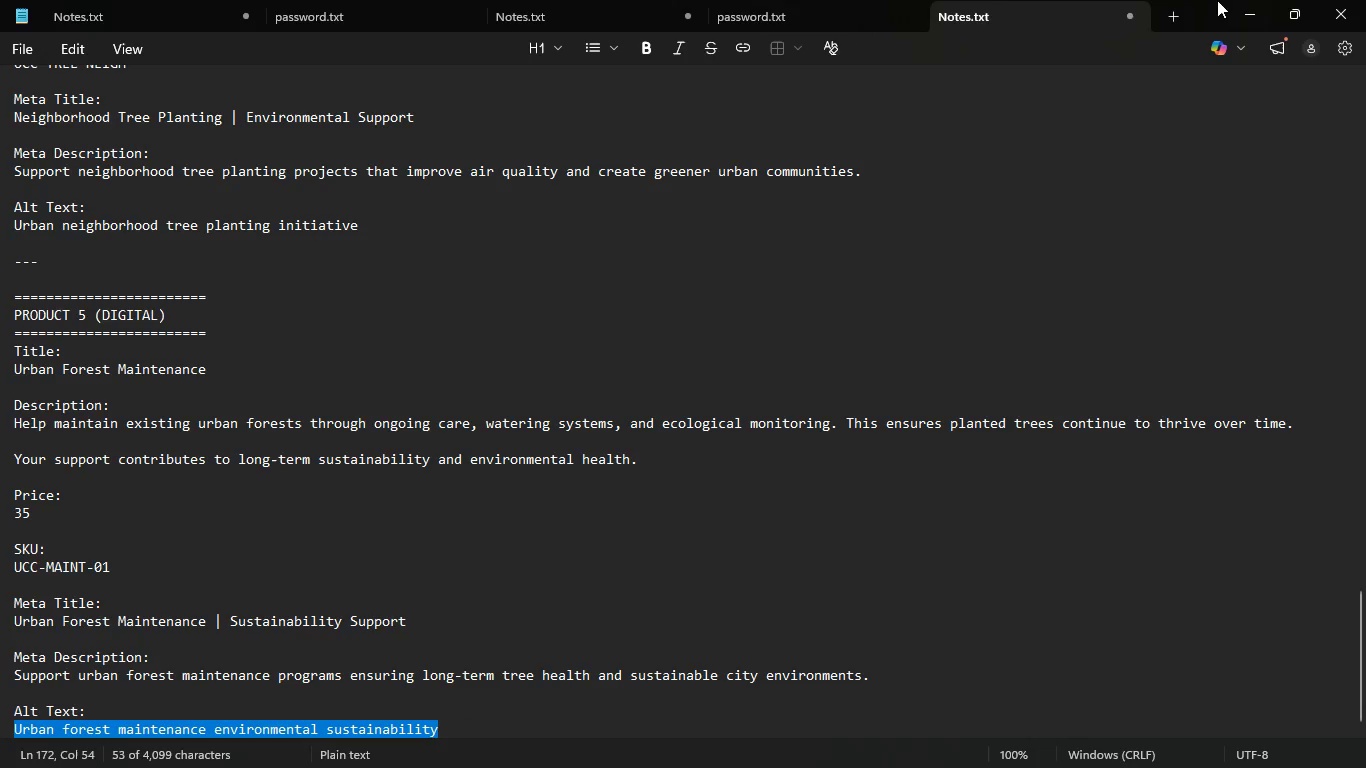 
left_click([1249, 8])
 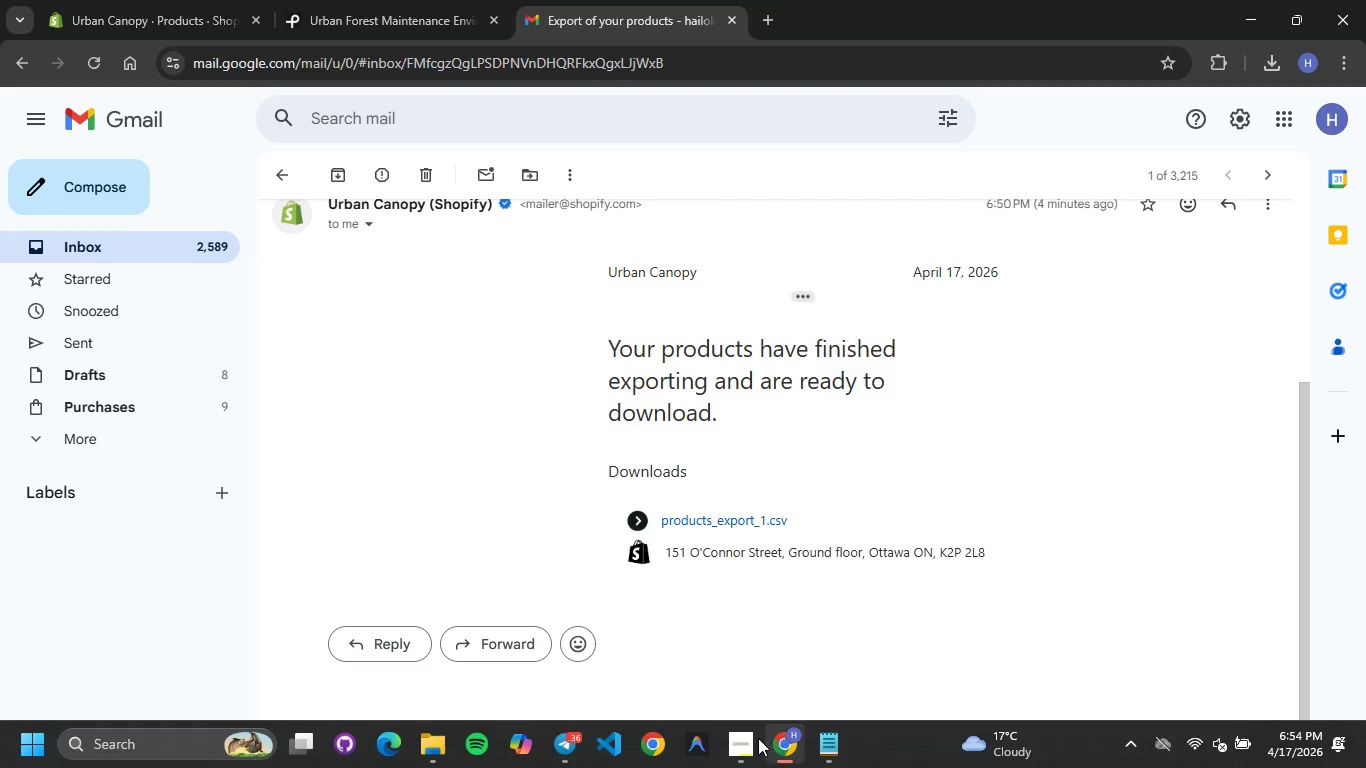 
left_click([791, 740])